 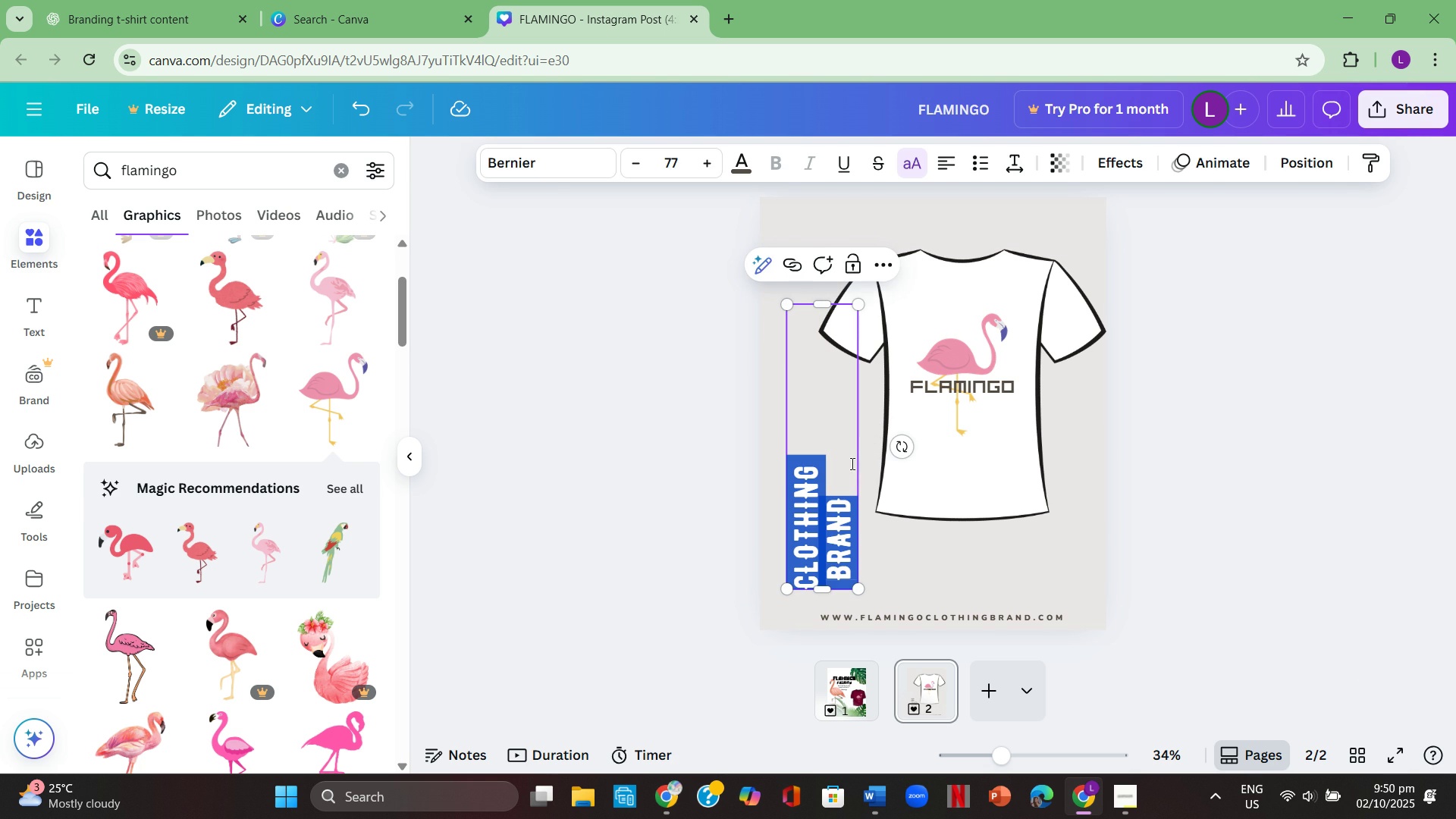 
left_click([549, 173])
 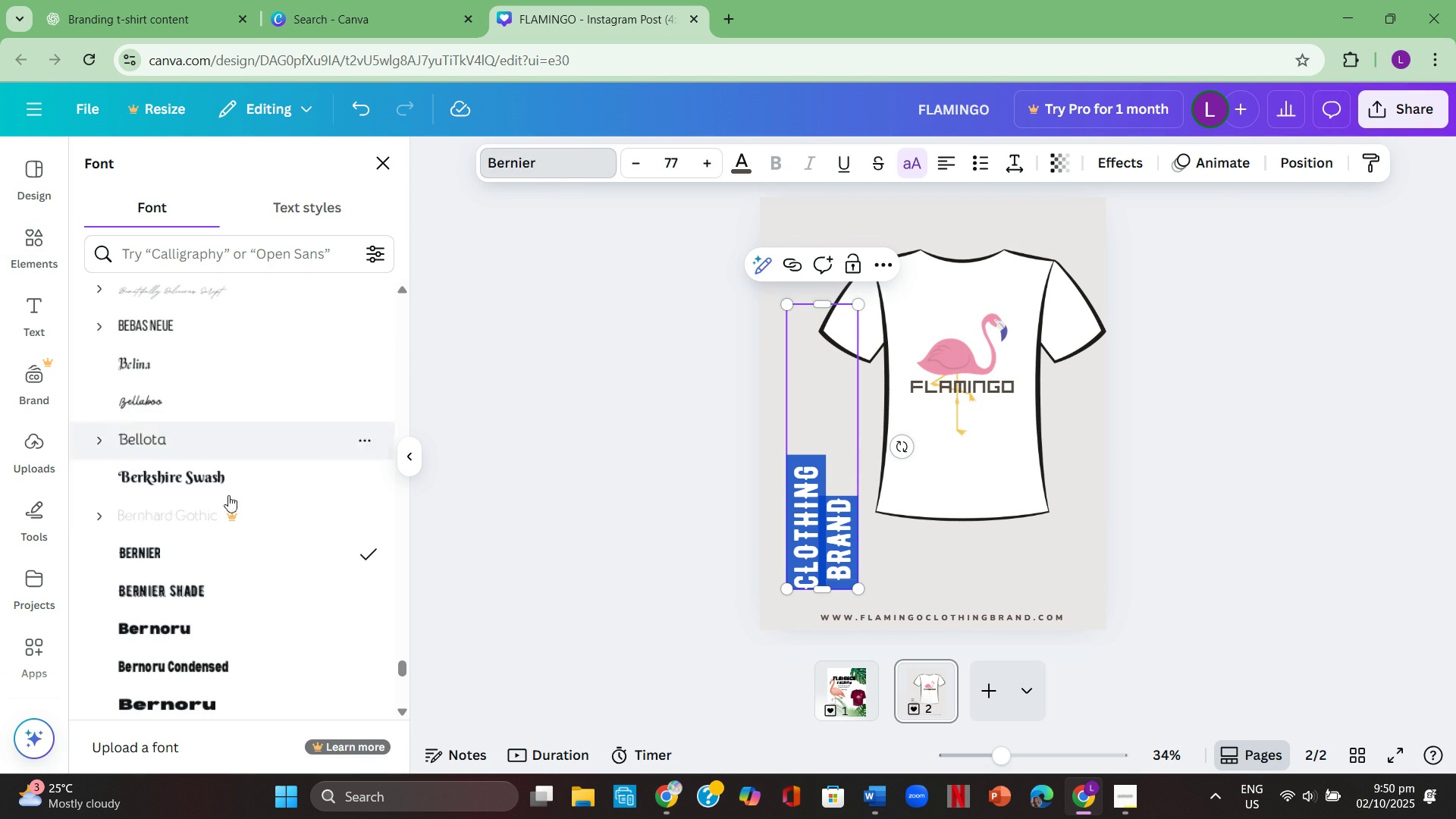 
scroll: coordinate [226, 536], scroll_direction: down, amount: 6.0
 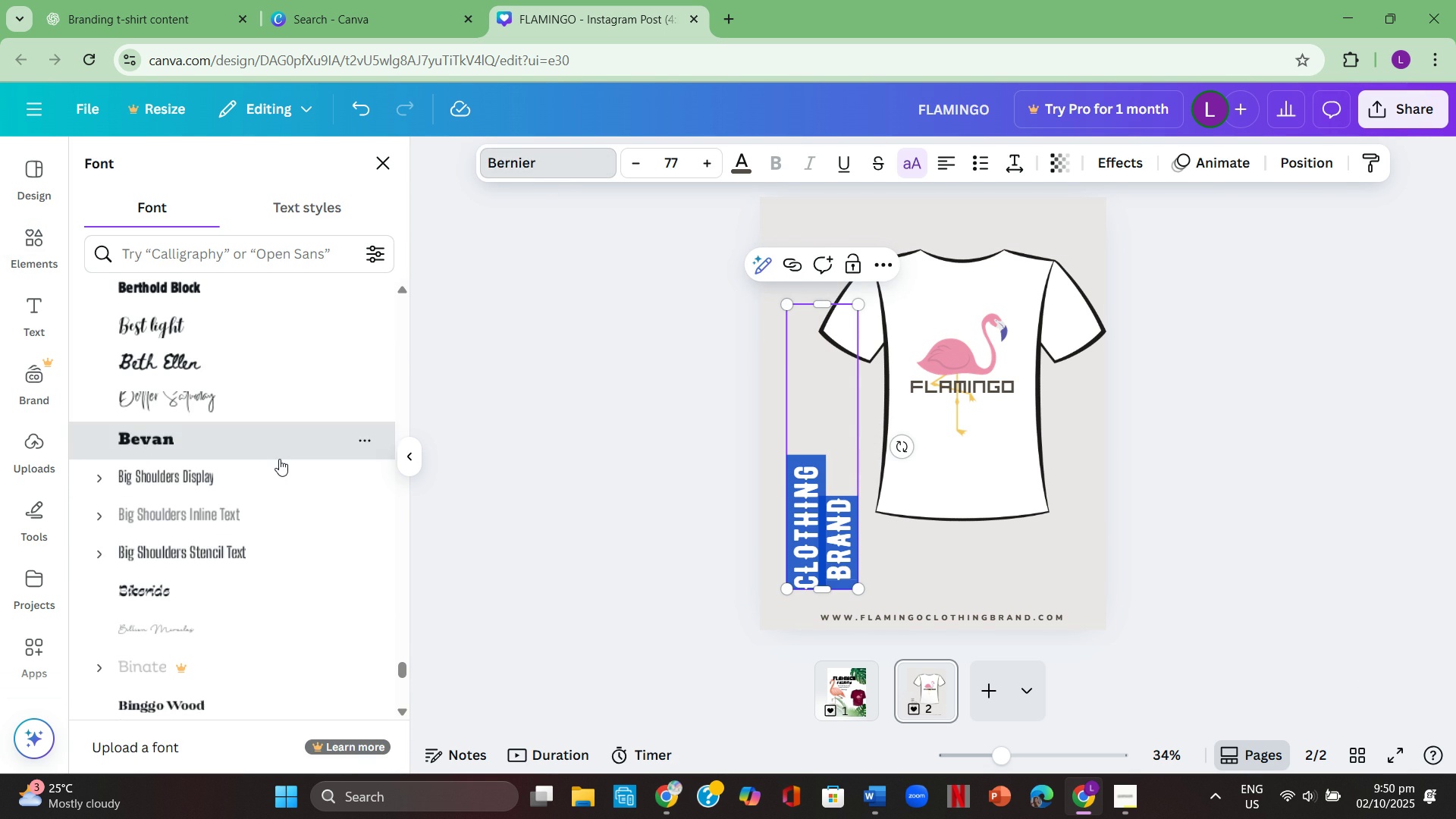 
left_click([279, 459])
 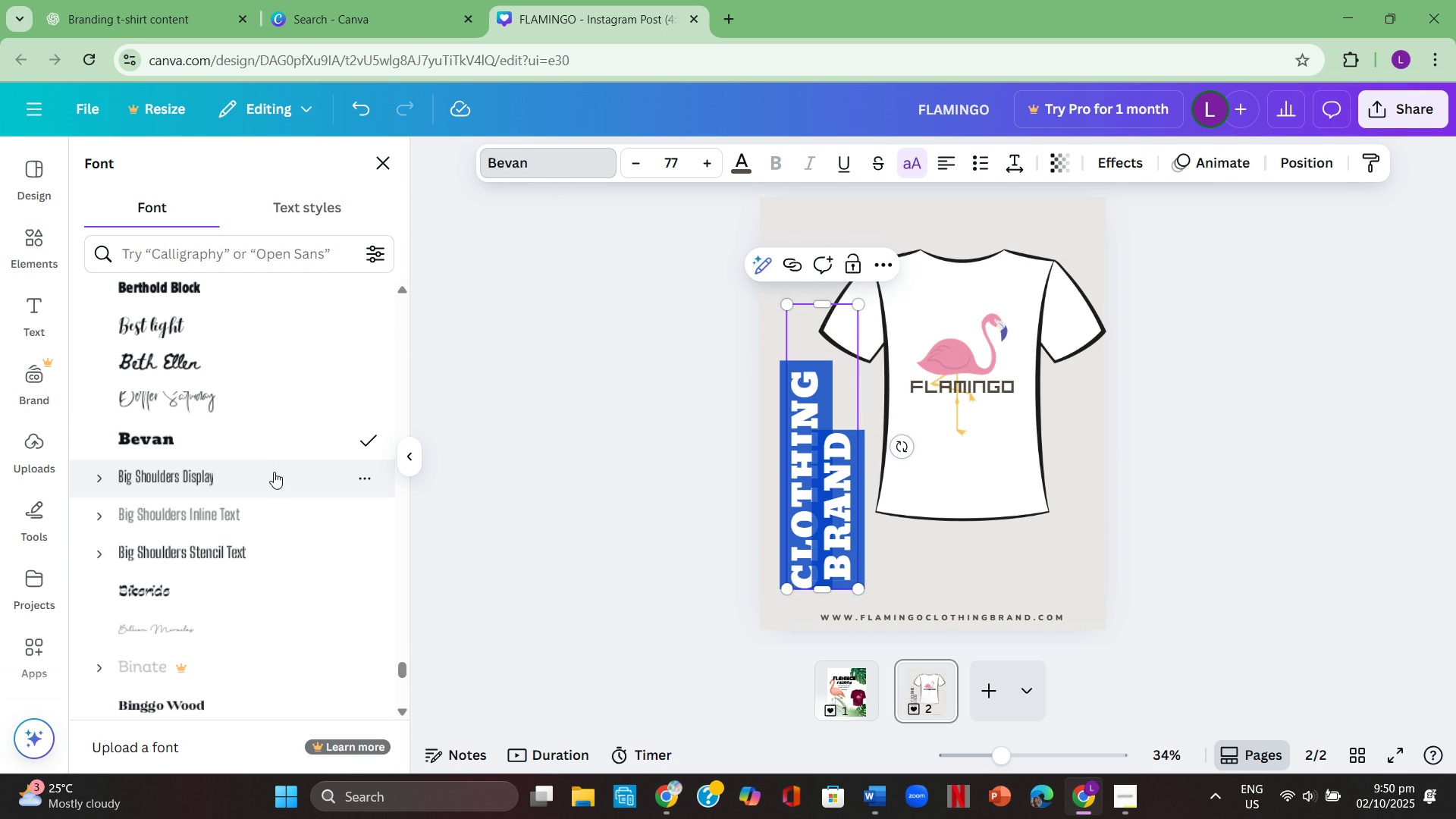 
left_click([274, 472])
 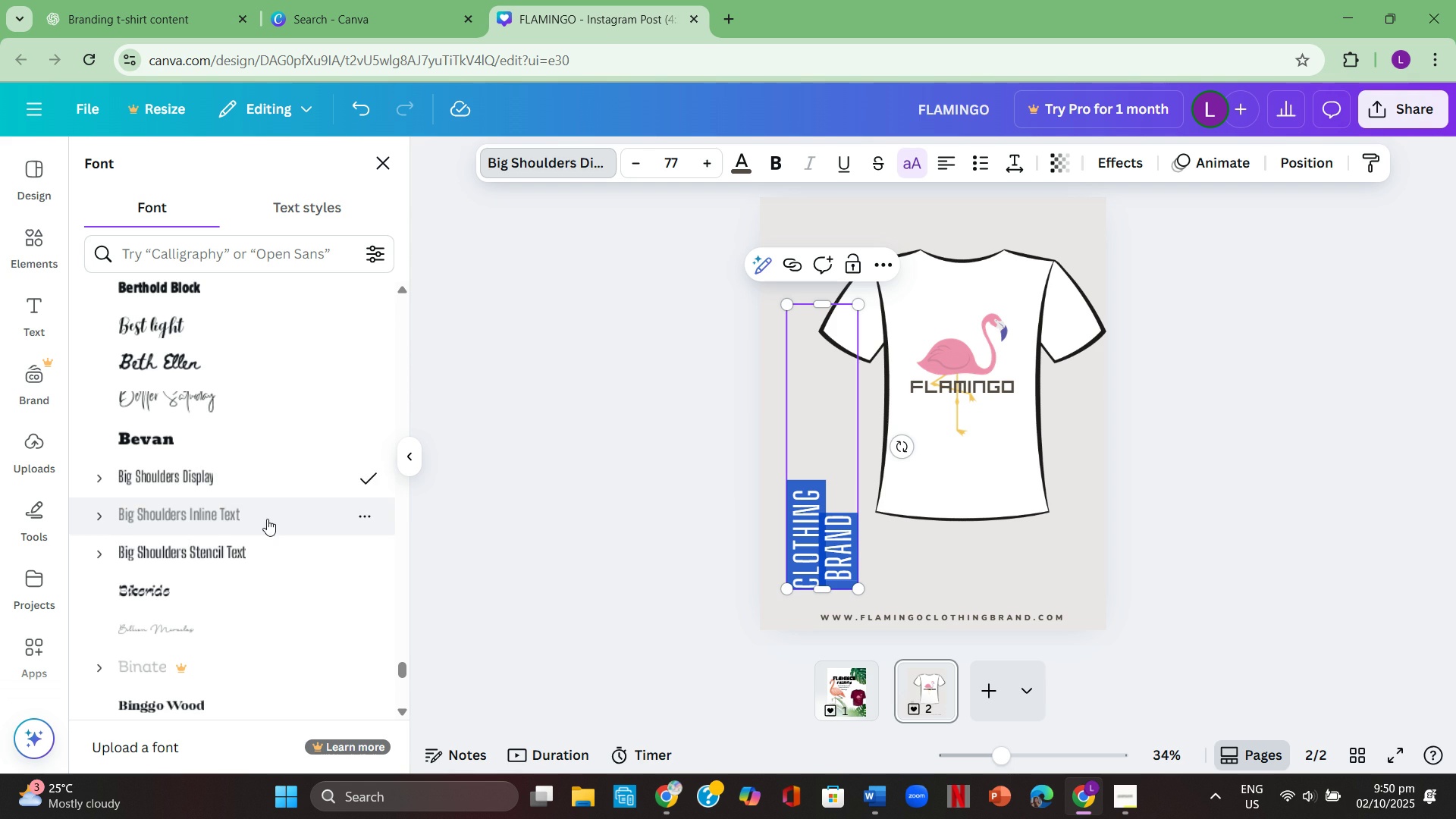 
left_click([259, 549])
 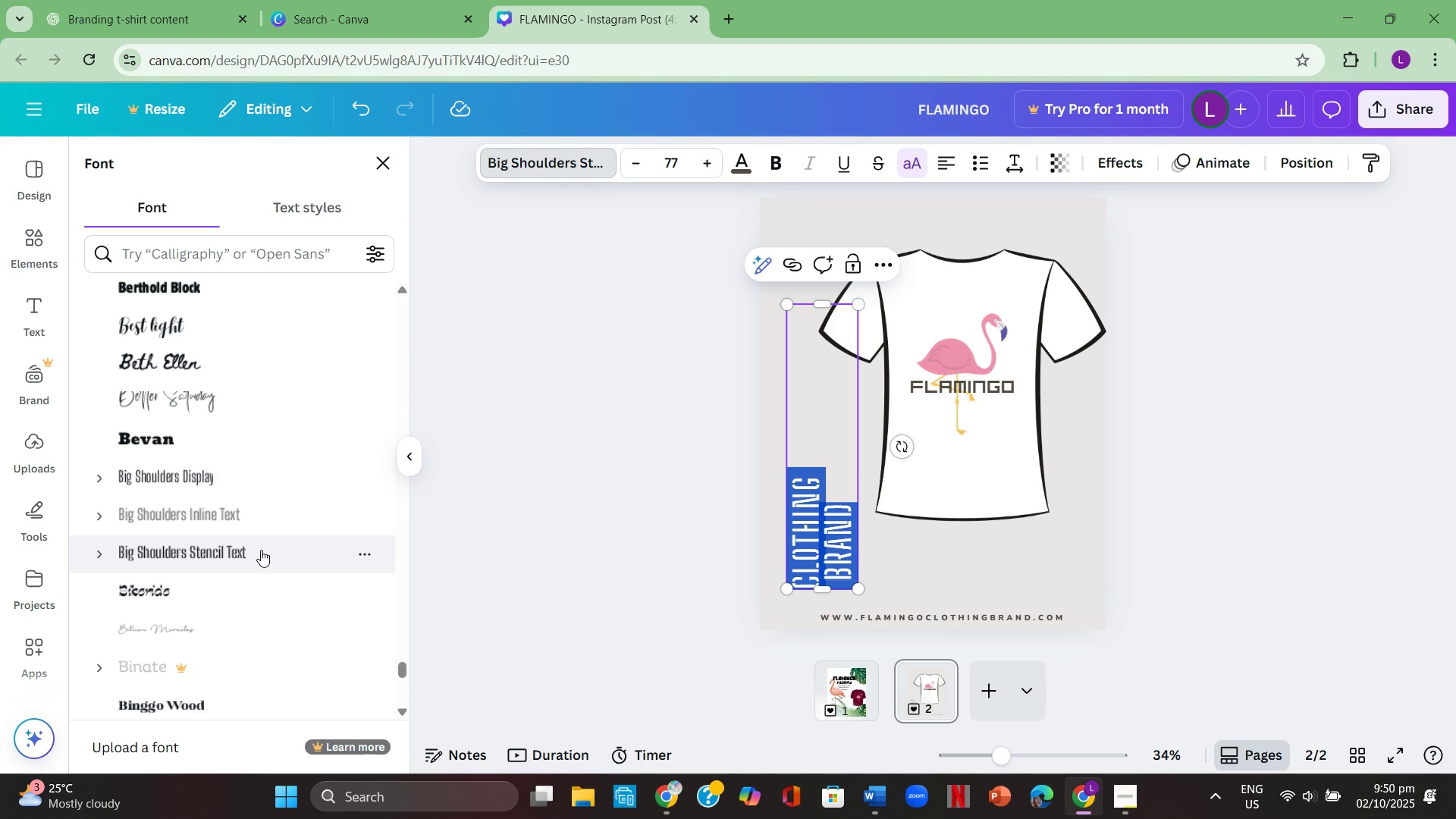 
scroll: coordinate [261, 550], scroll_direction: down, amount: 2.0
 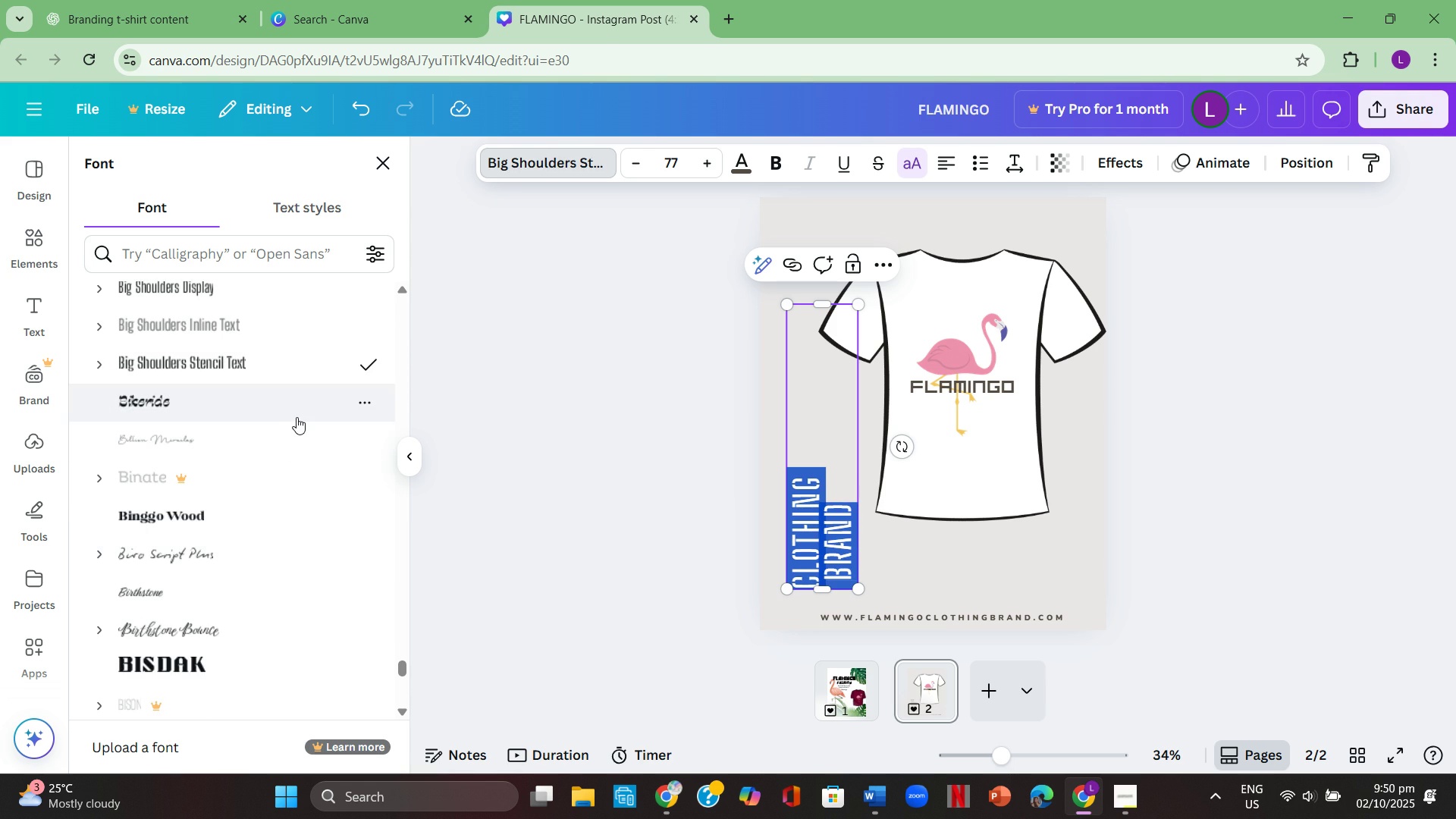 
left_click([299, 413])
 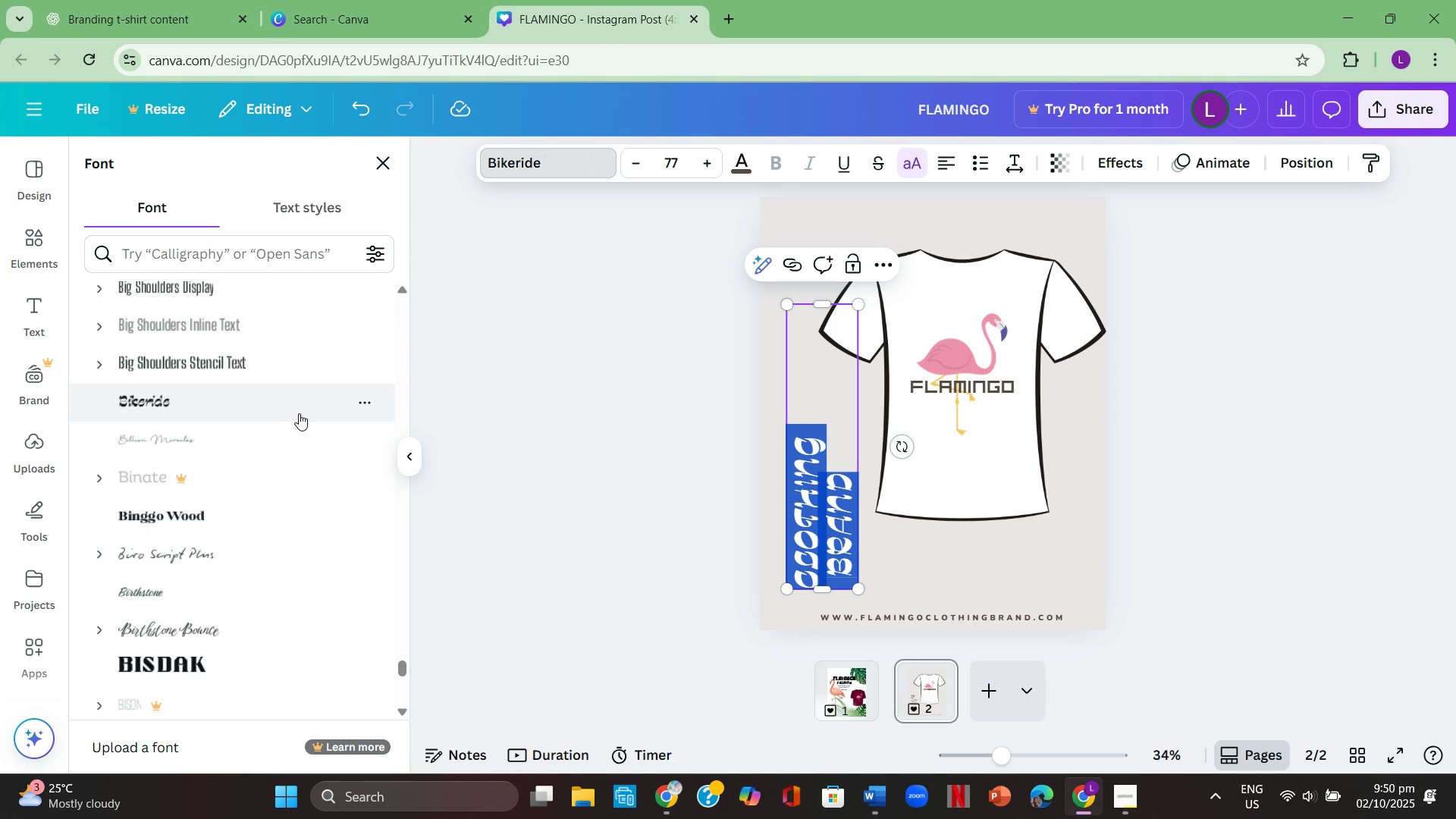 
scroll: coordinate [301, 468], scroll_direction: down, amount: 2.0
 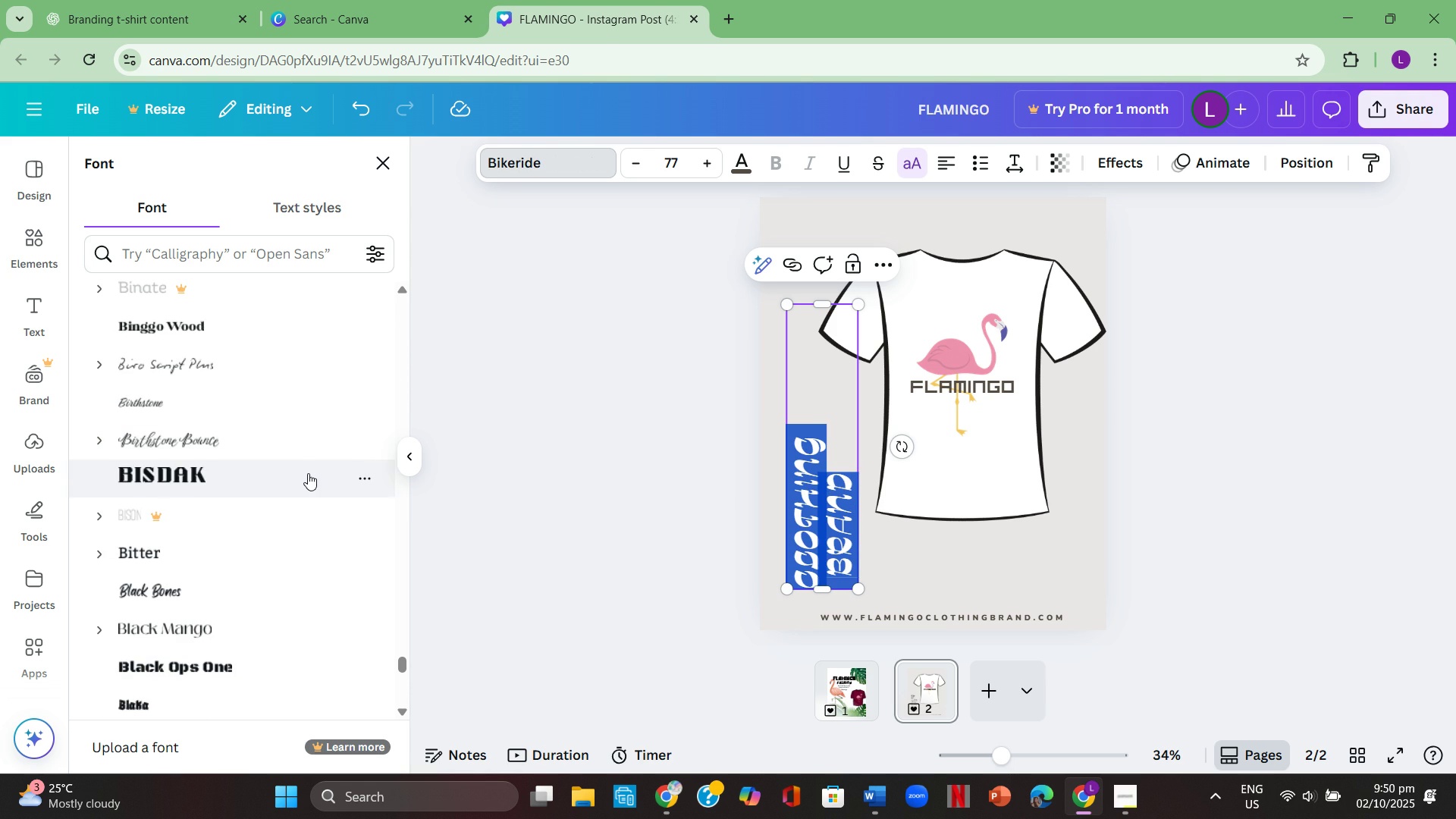 
left_click([308, 474])
 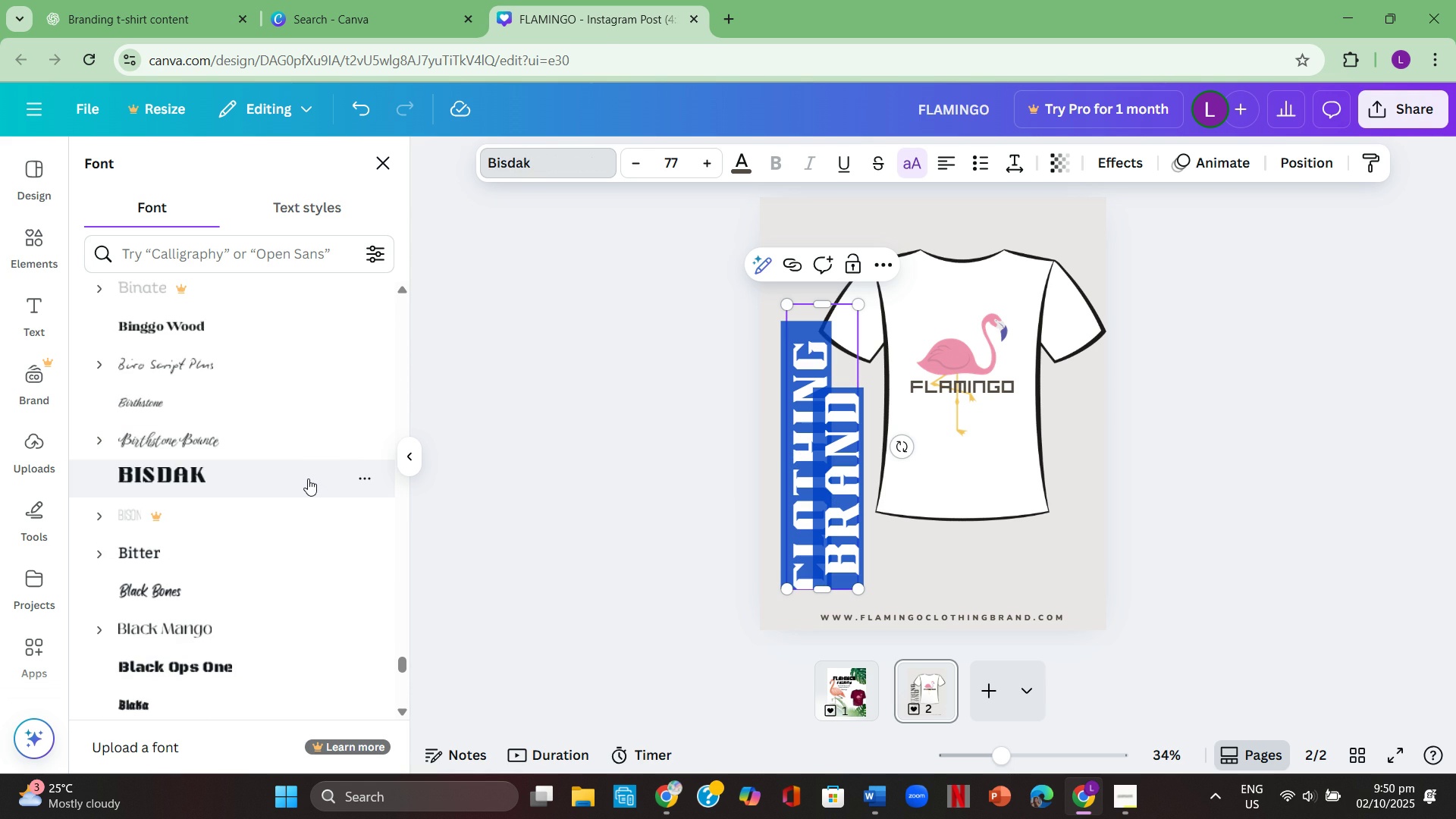 
scroll: coordinate [278, 590], scroll_direction: down, amount: 4.0
 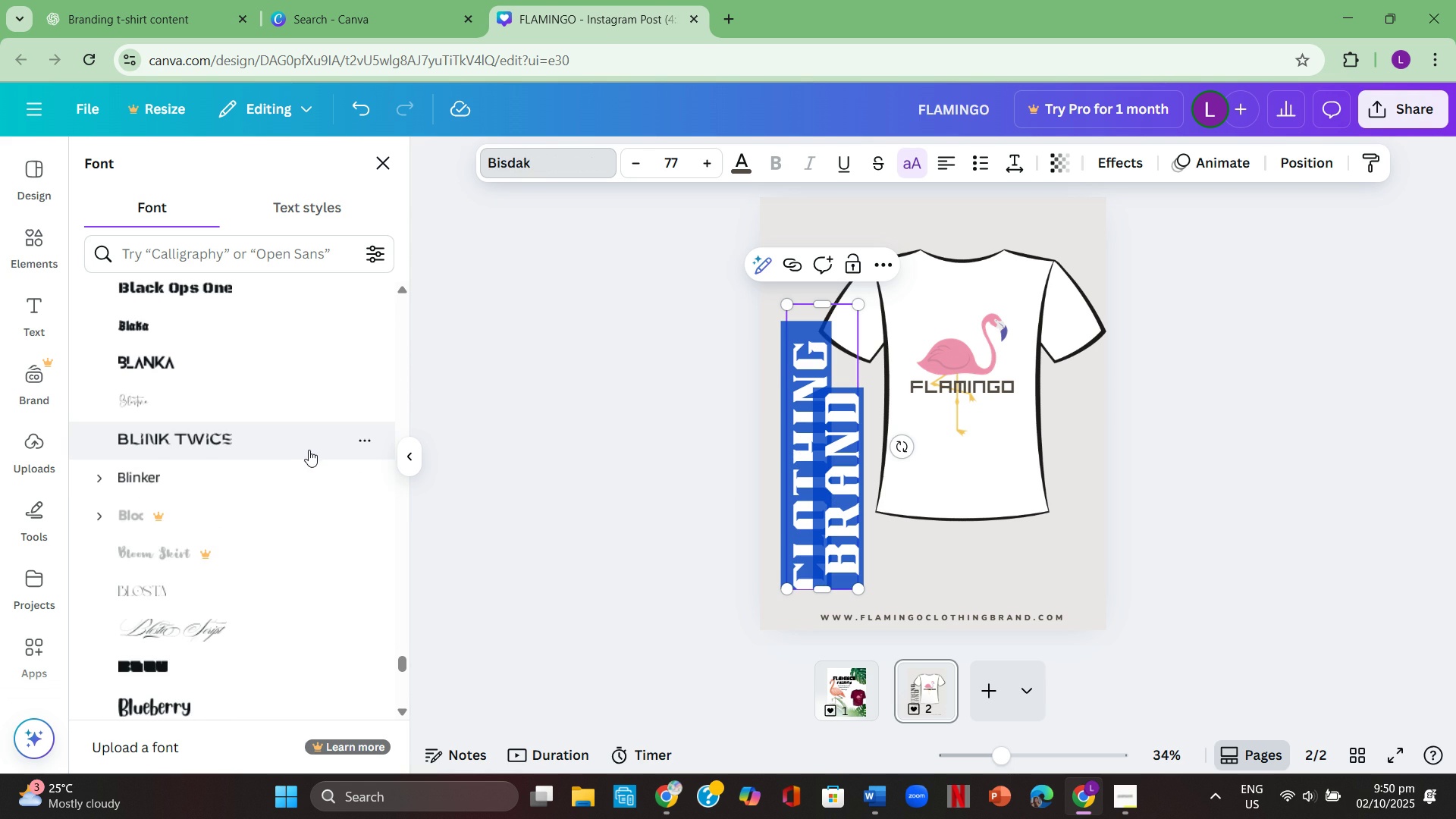 
left_click([309, 447])
 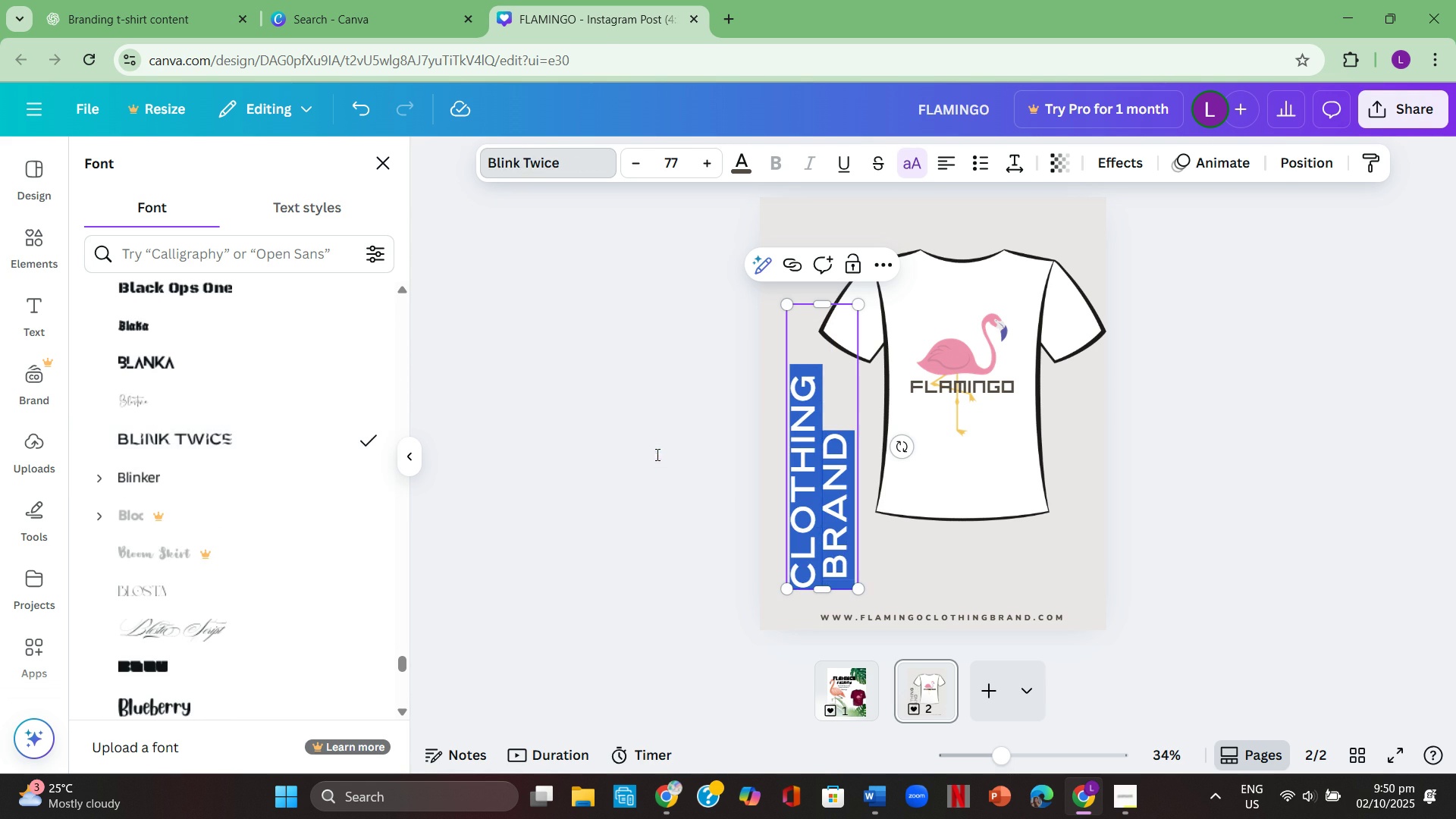 
double_click([656, 454])
 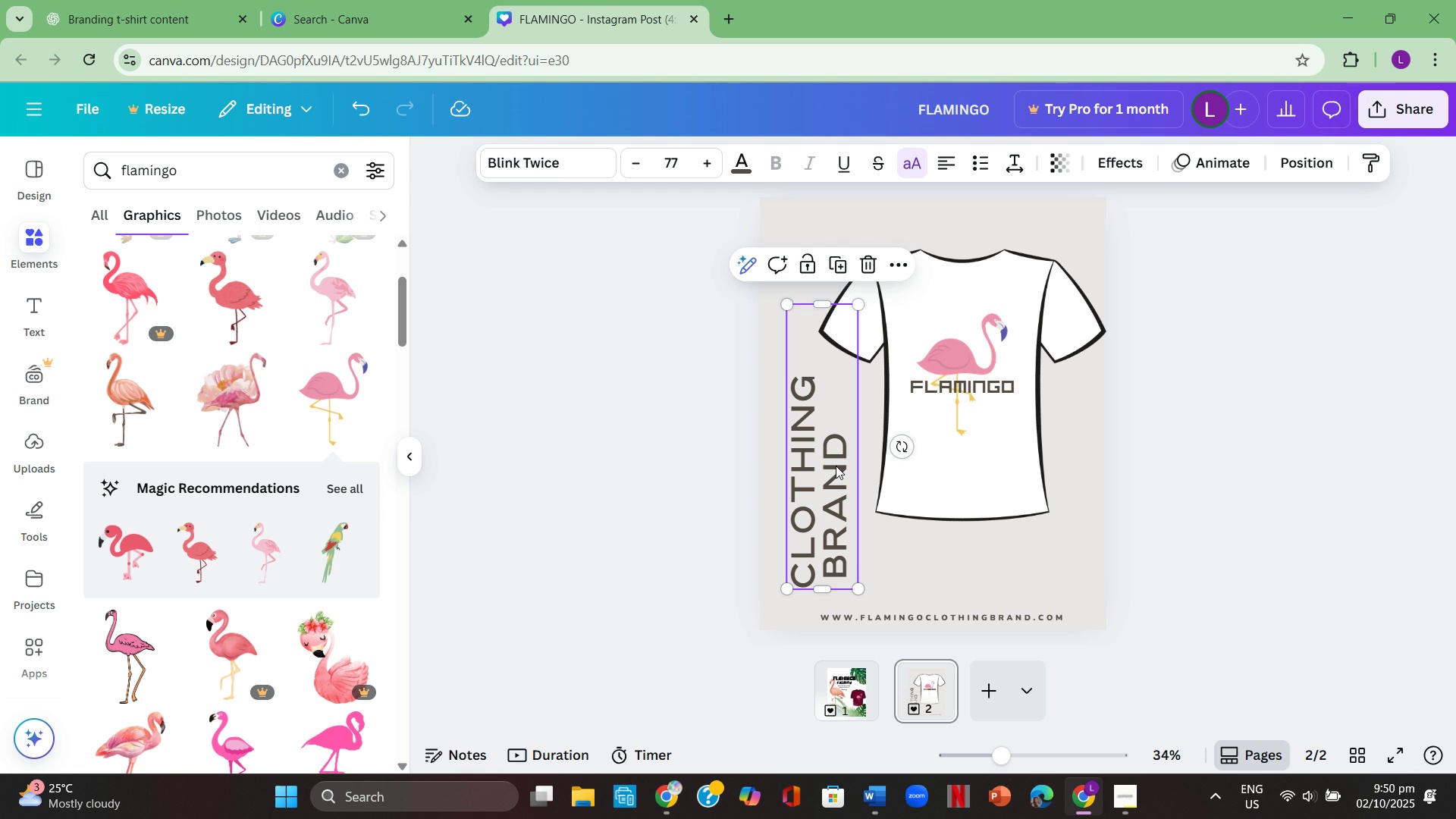 
double_click([836, 466])
 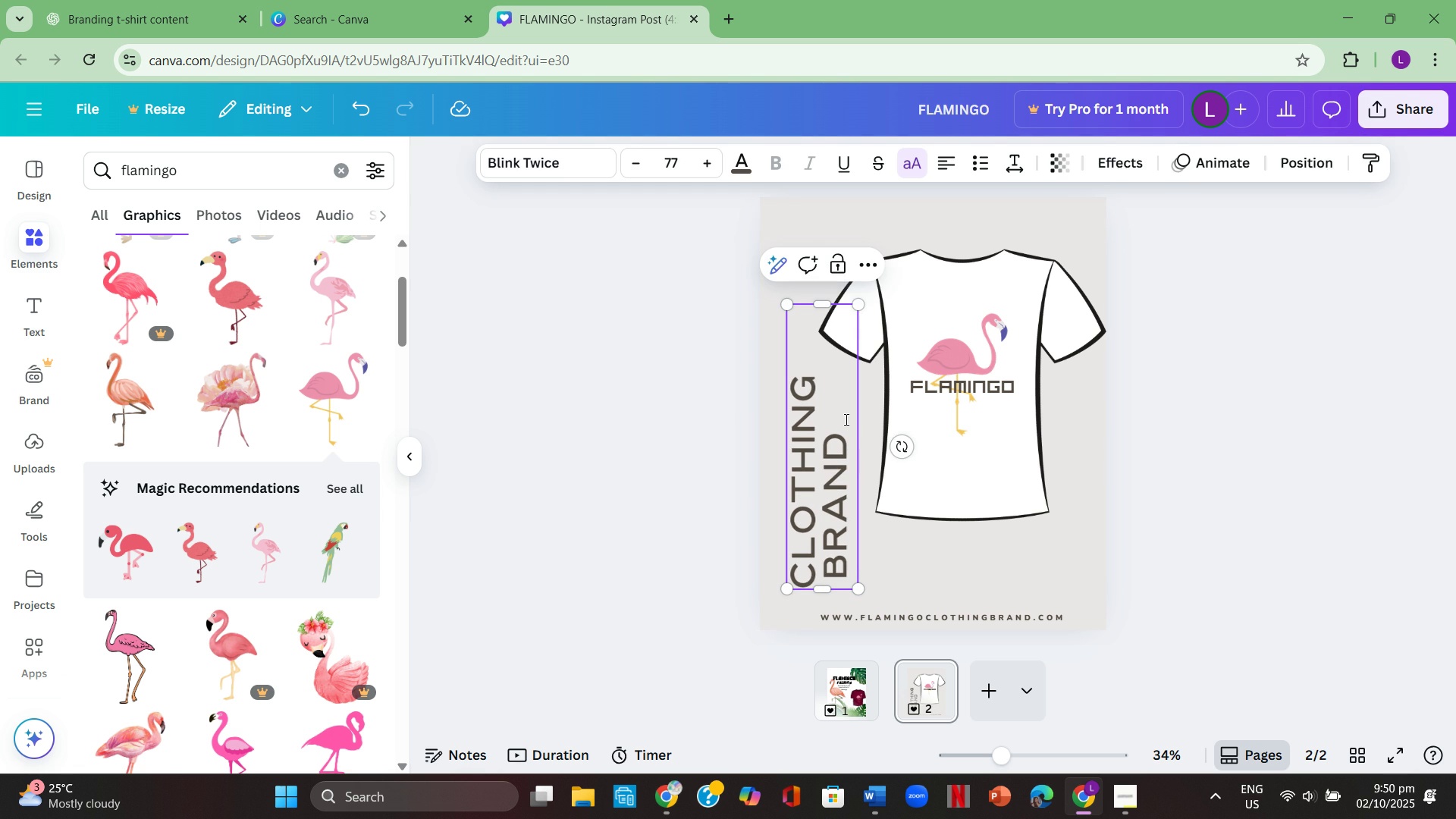 
left_click([845, 419])